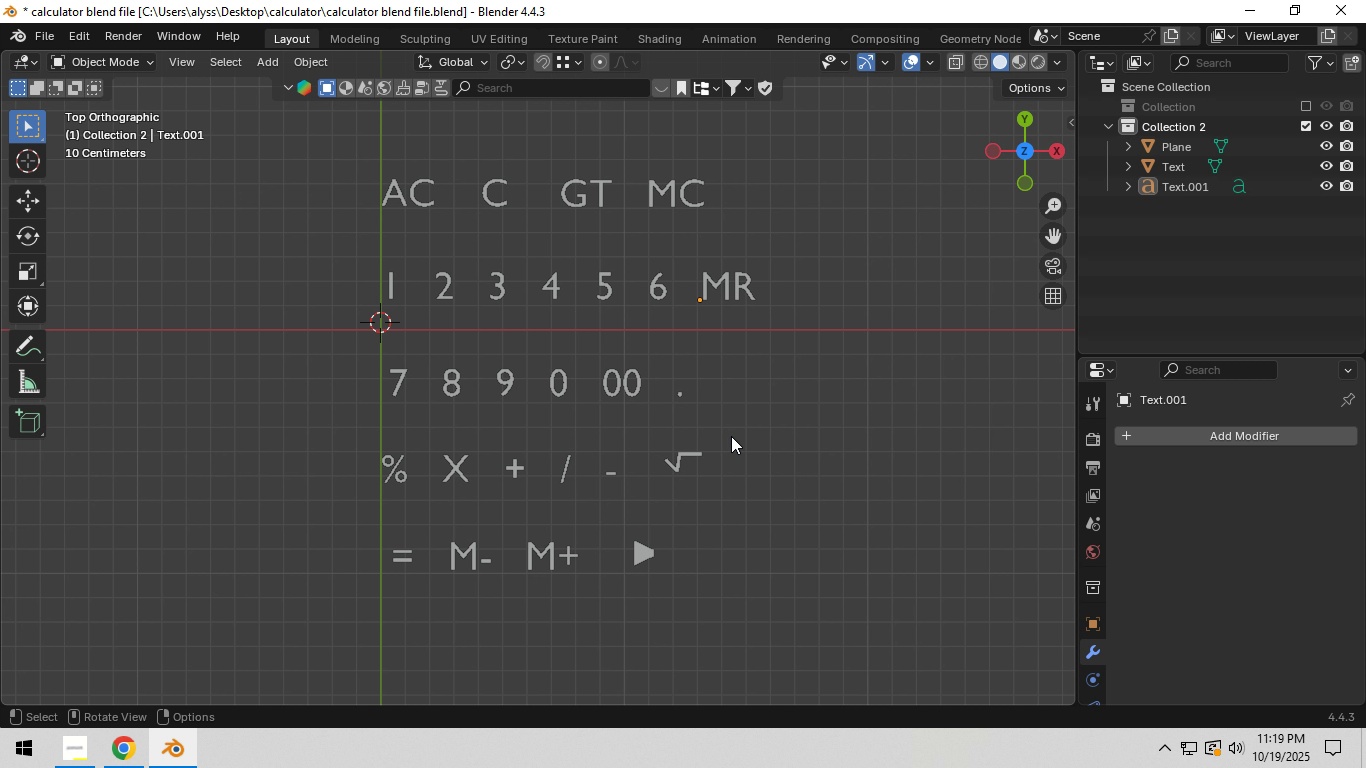 
wait(5.46)
 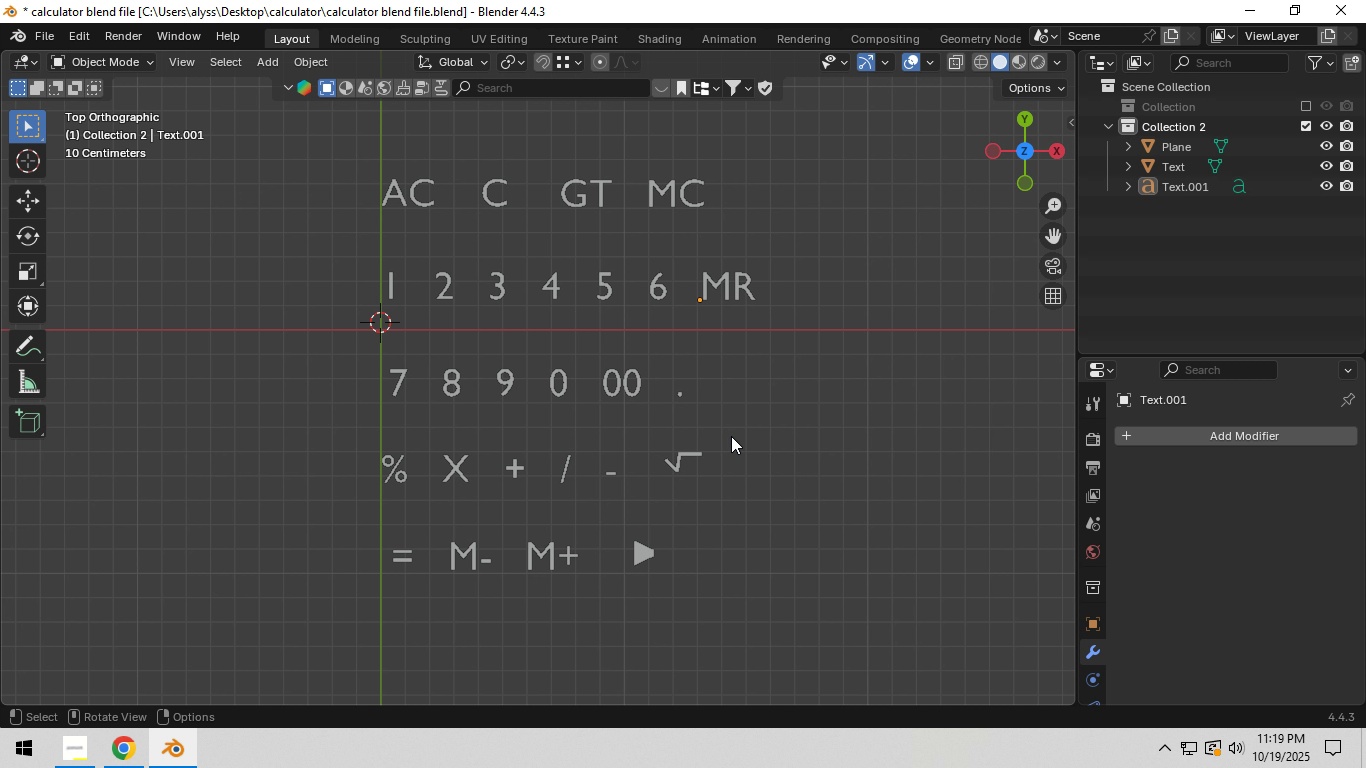 
key(Control+S)
 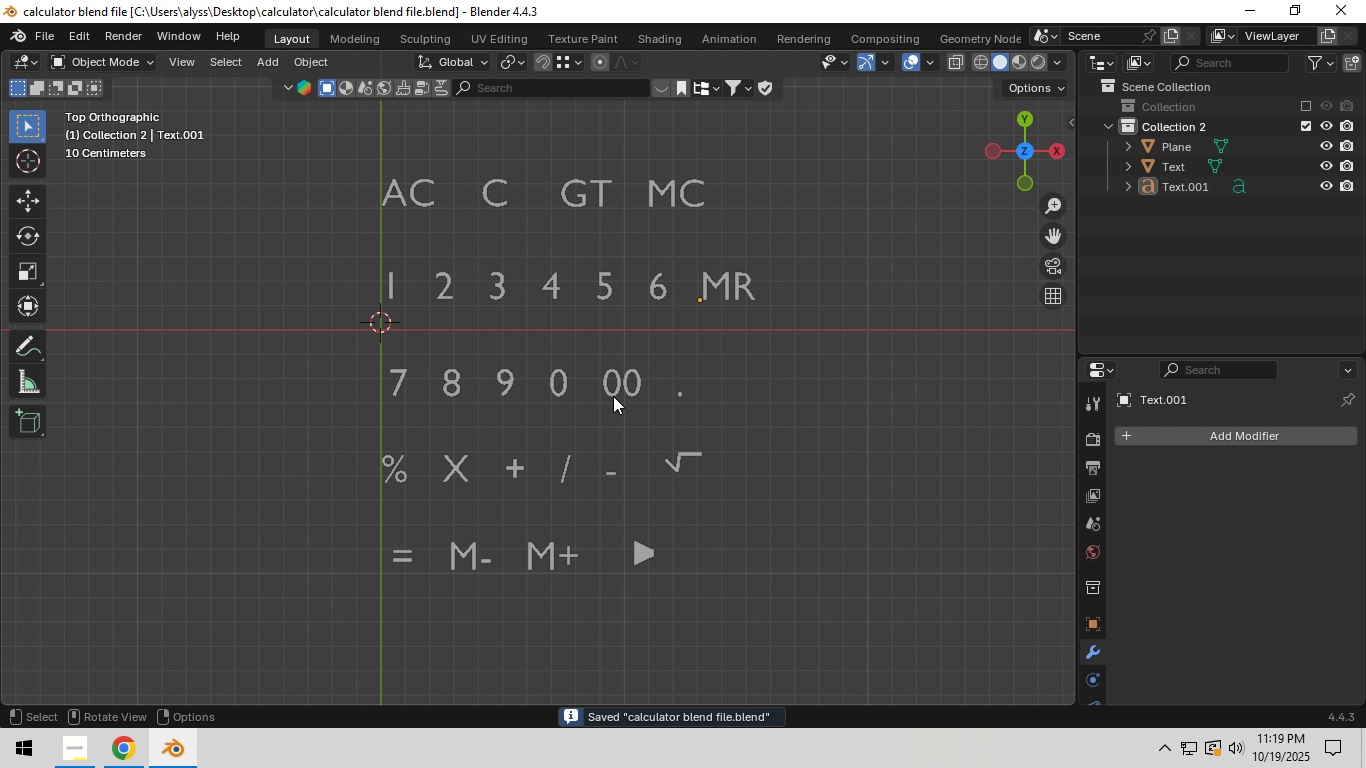 
left_click([613, 396])
 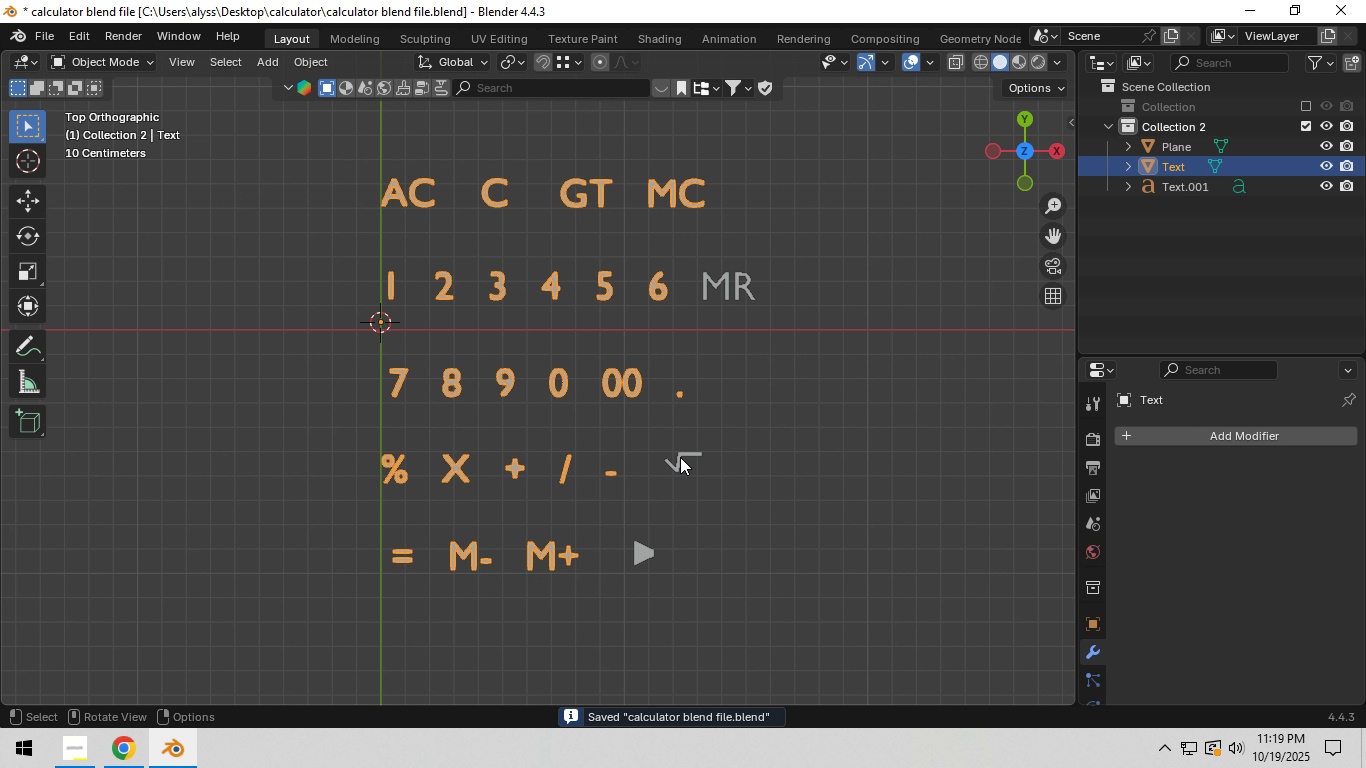 
hold_key(key=ShiftLeft, duration=1.53)
left_click([683, 459])
 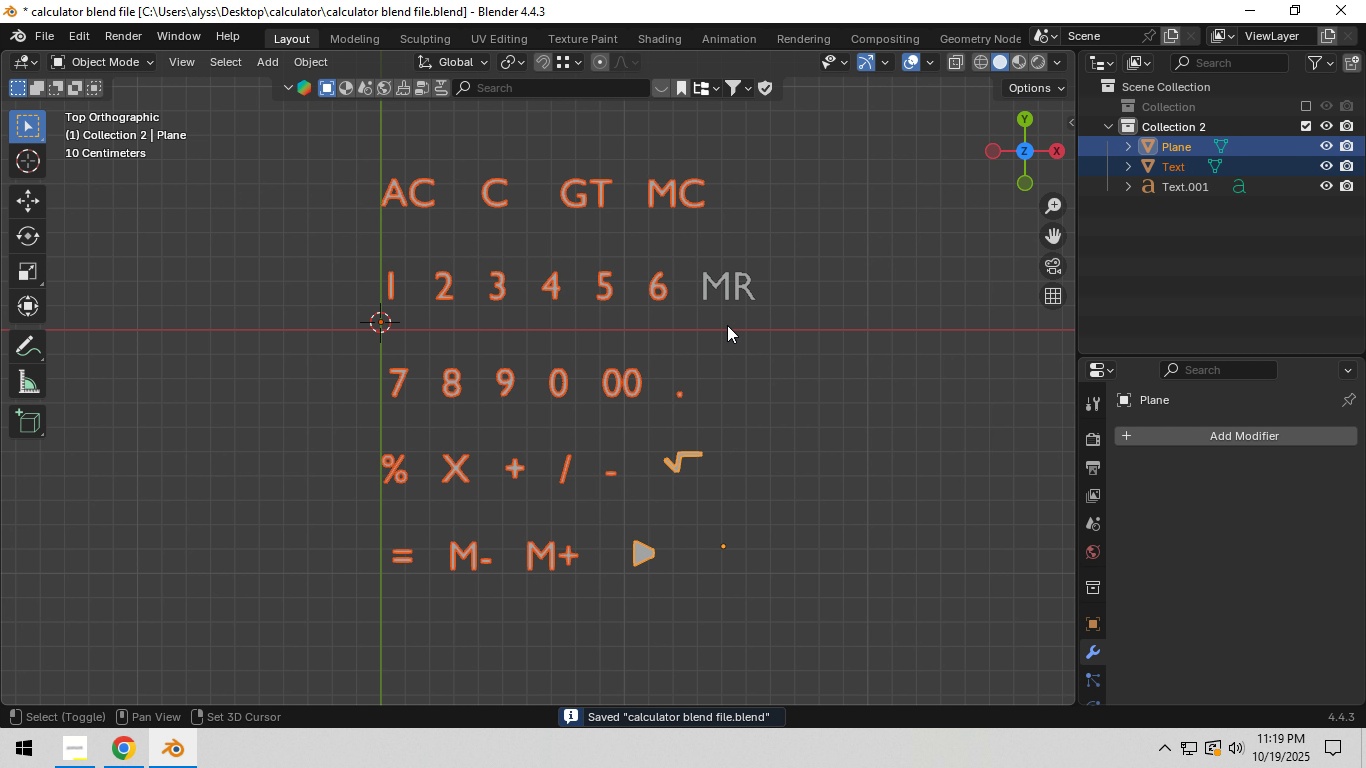 
left_click([735, 266])
 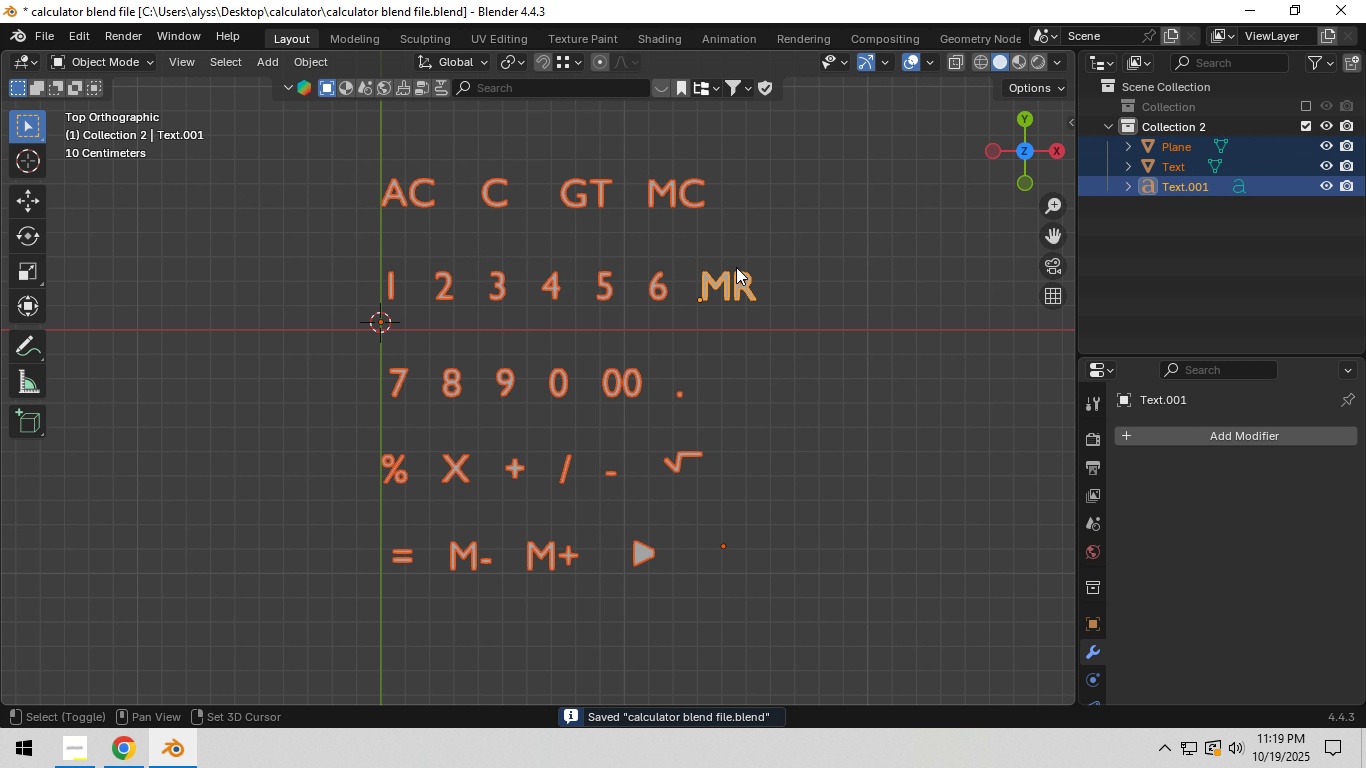 
hold_key(key=ShiftLeft, duration=0.37)
 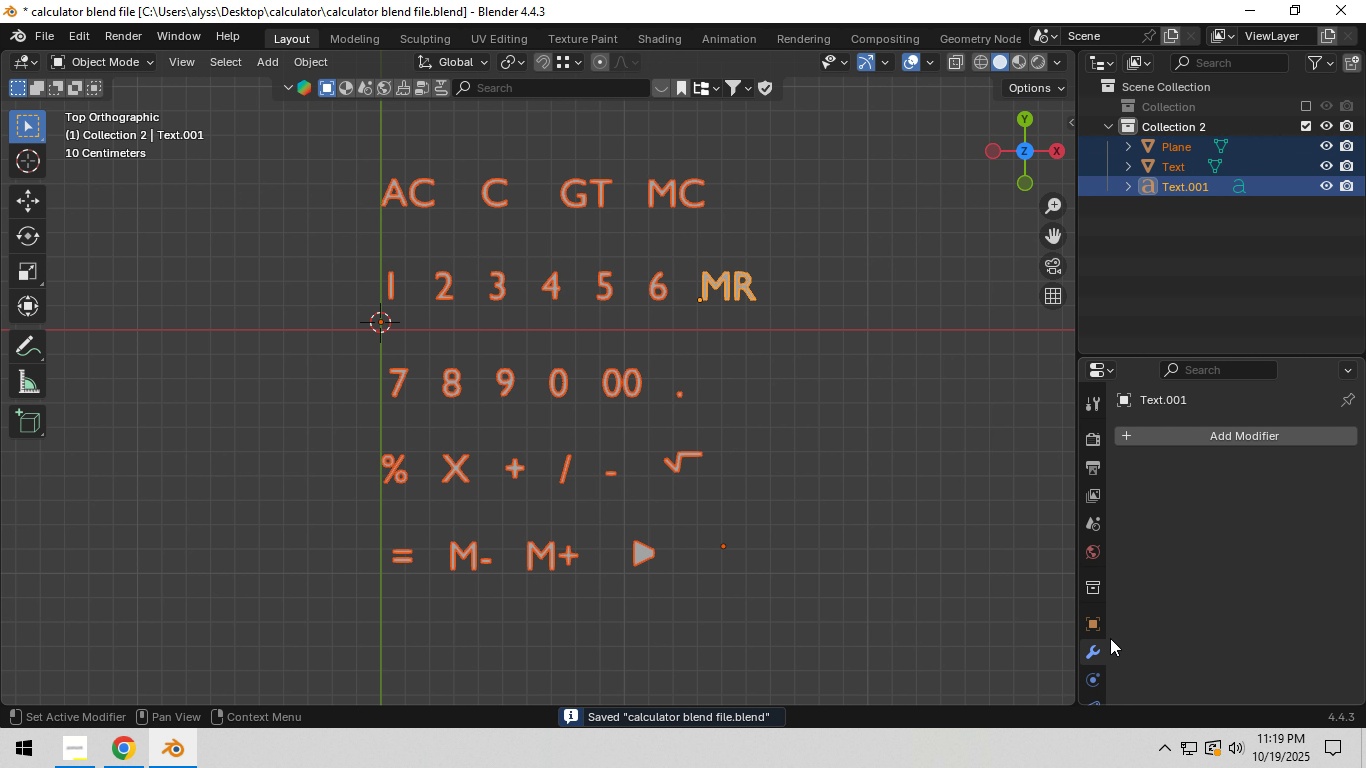 
scroll: coordinate [1097, 667], scroll_direction: down, amount: 13.0
 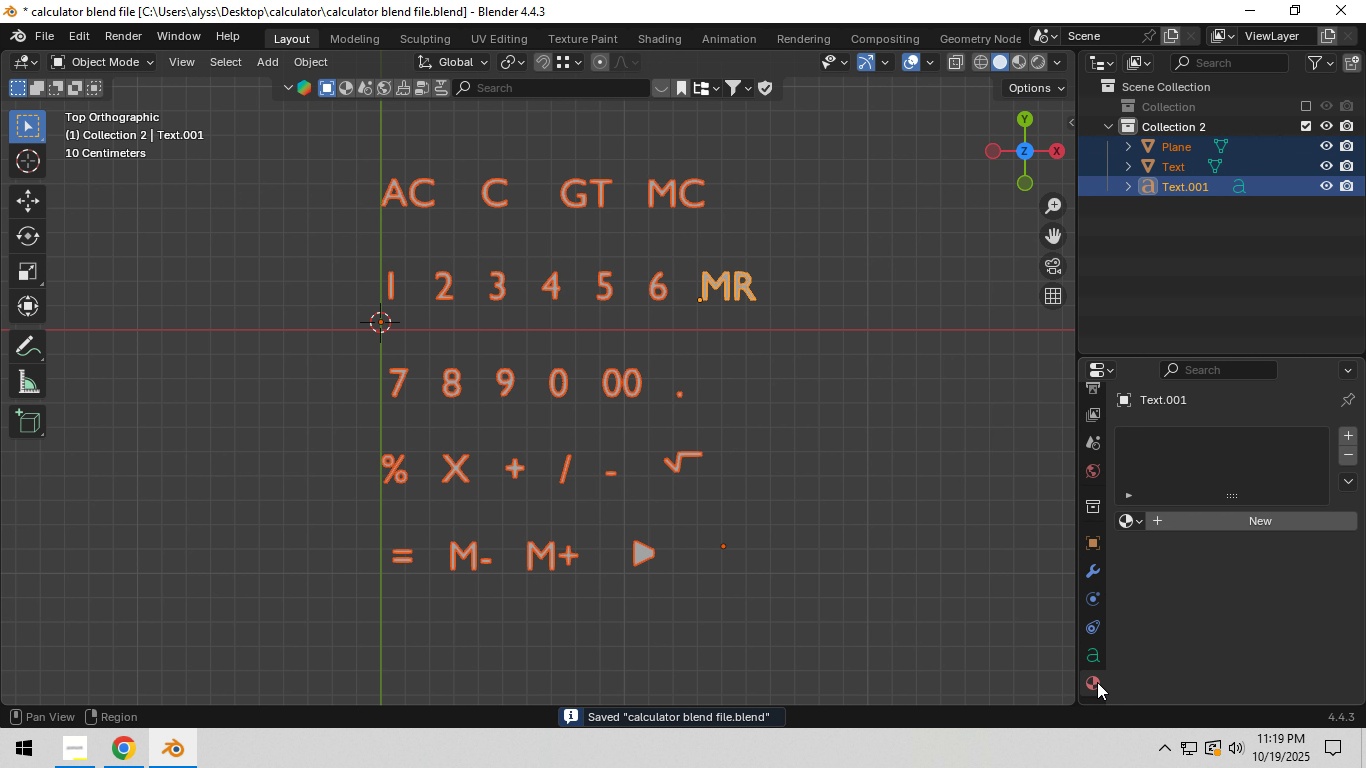 
left_click([1097, 682])
 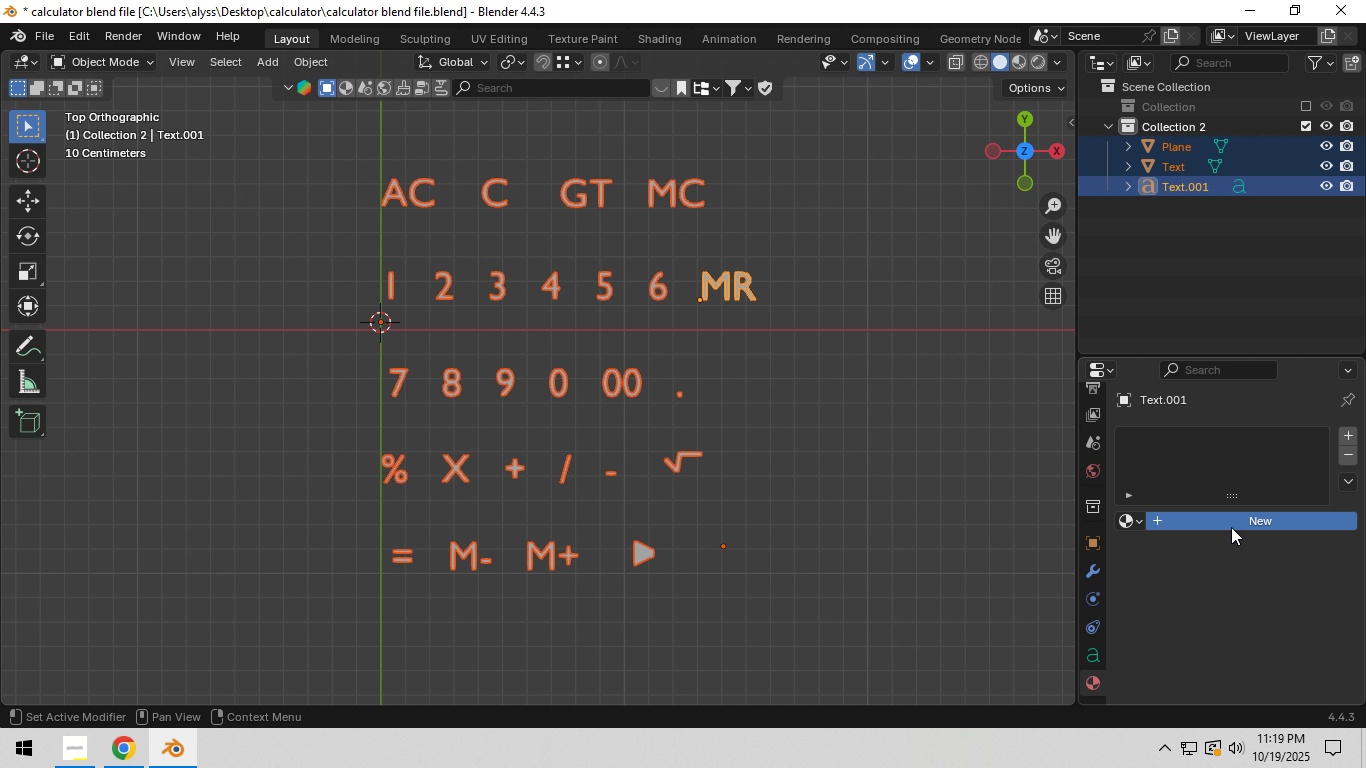 
left_click([1231, 527])
 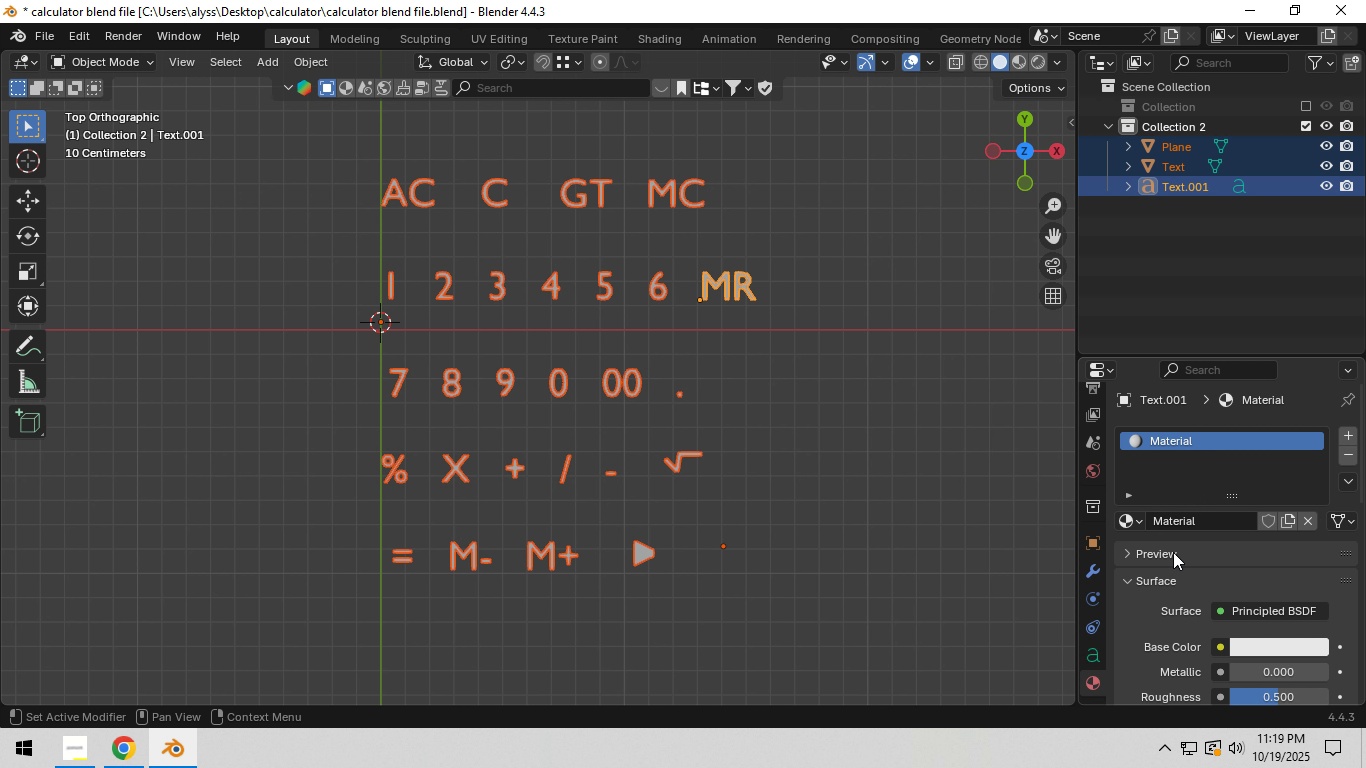 
scroll: coordinate [1191, 588], scroll_direction: down, amount: 4.0
 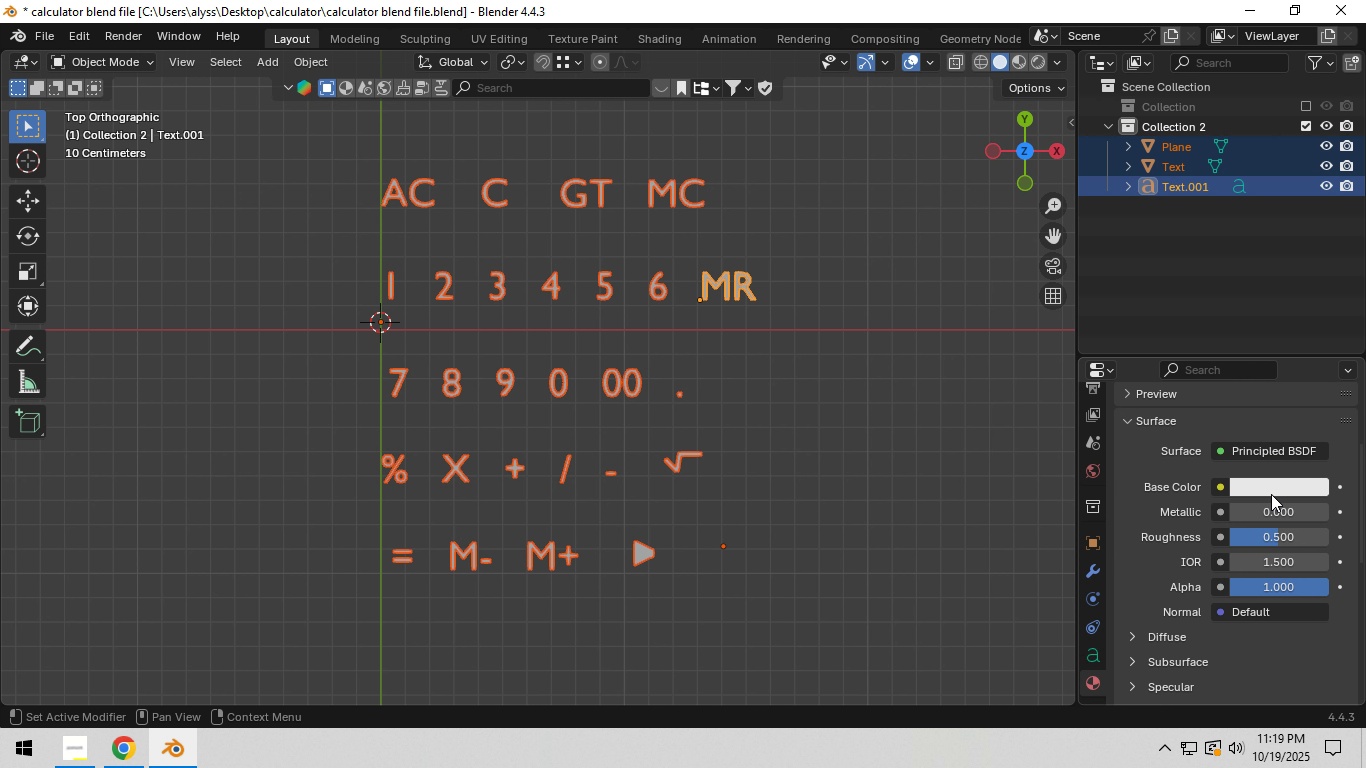 
left_click([1271, 494])
 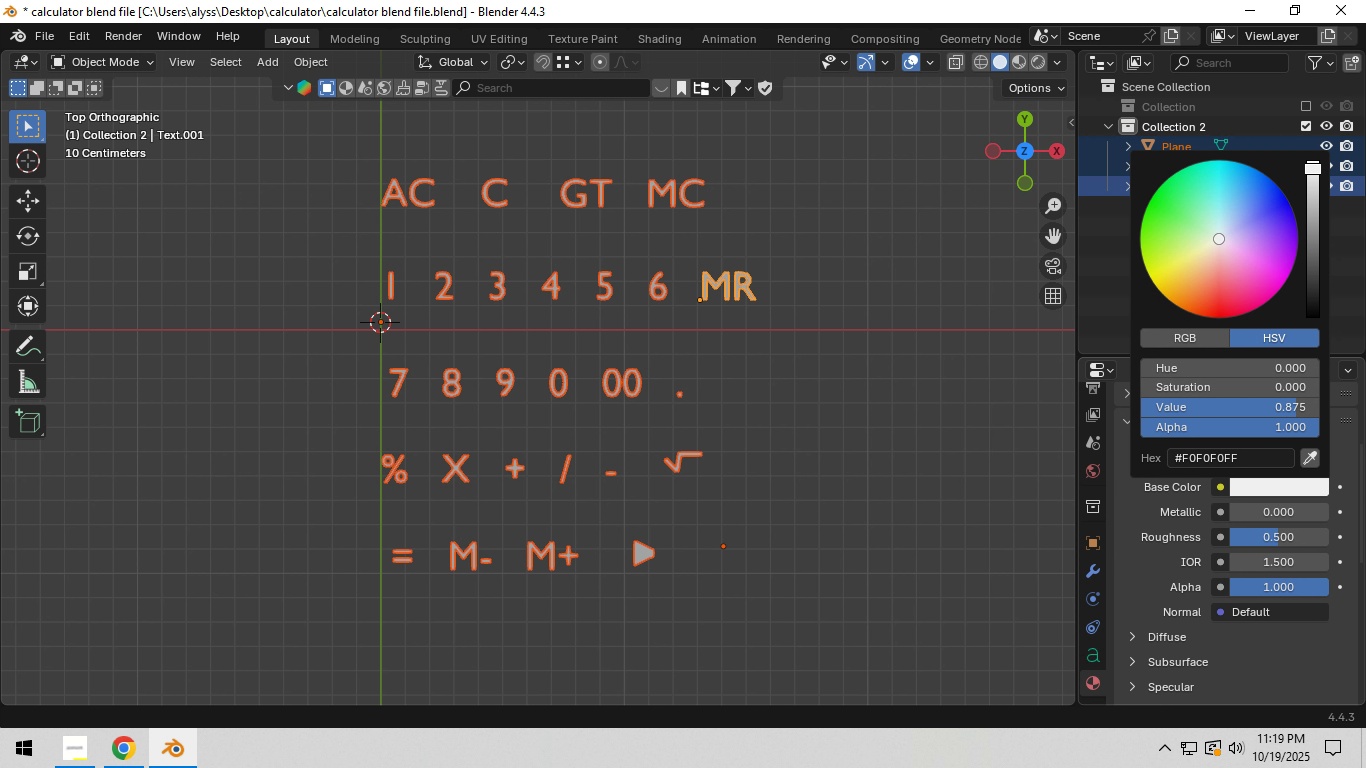 
left_click_drag(start_coordinate=[1314, 169], to_coordinate=[1314, 300])
 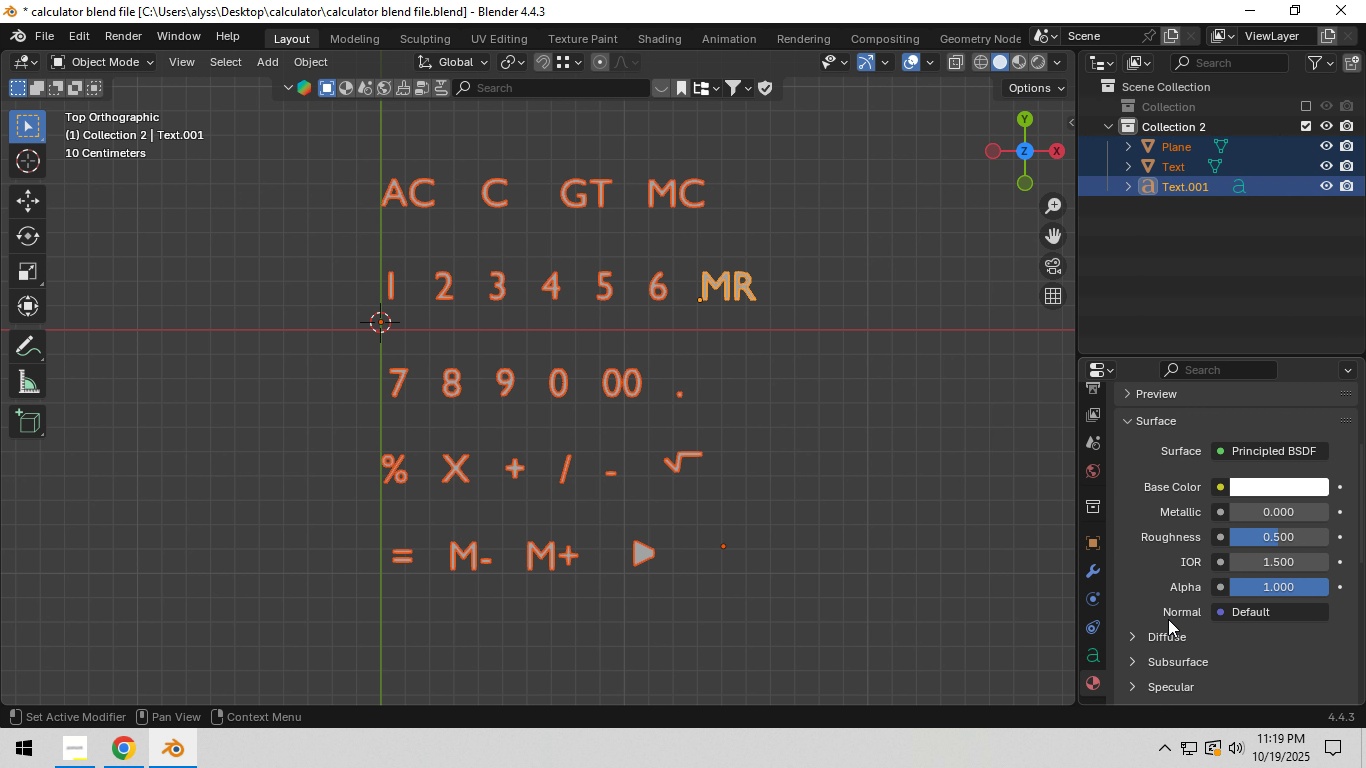 
scroll: coordinate [1170, 617], scroll_direction: down, amount: 4.0
 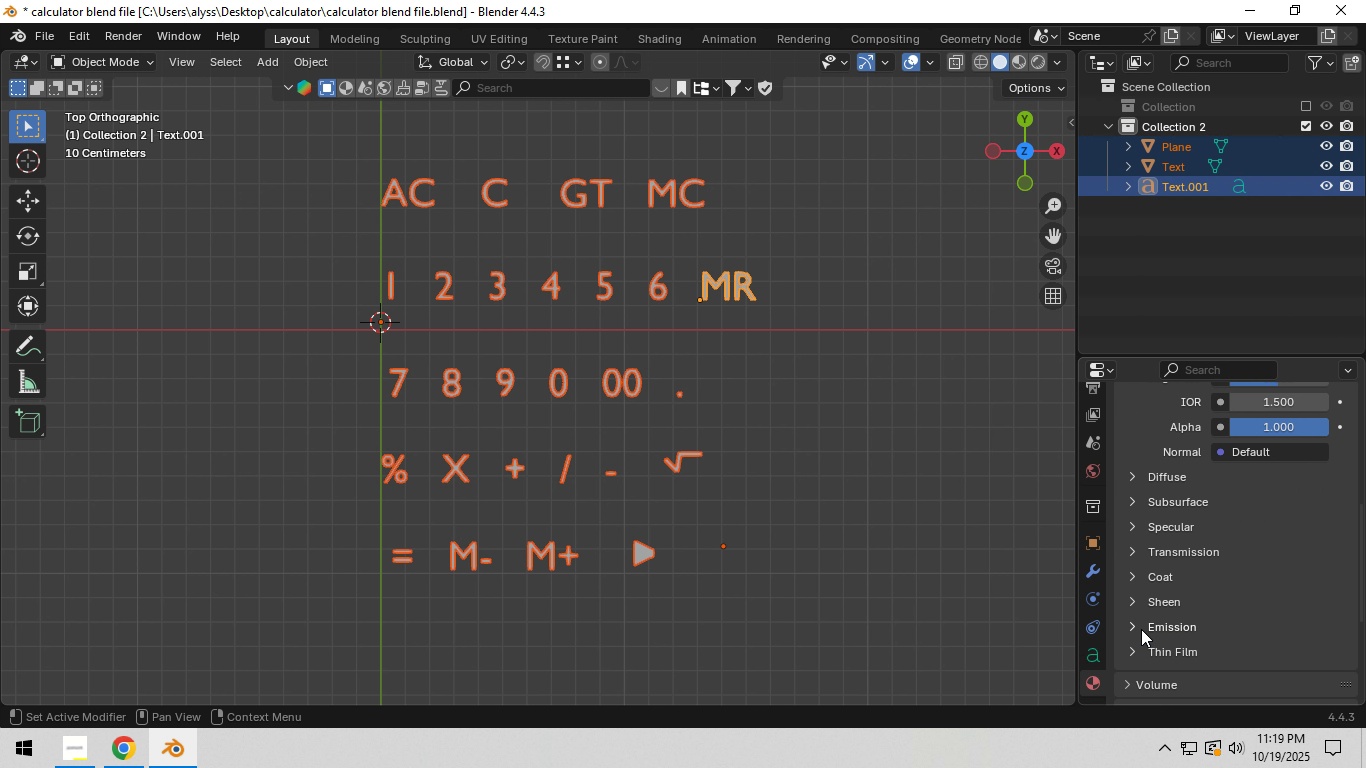 
left_click([1141, 629])
 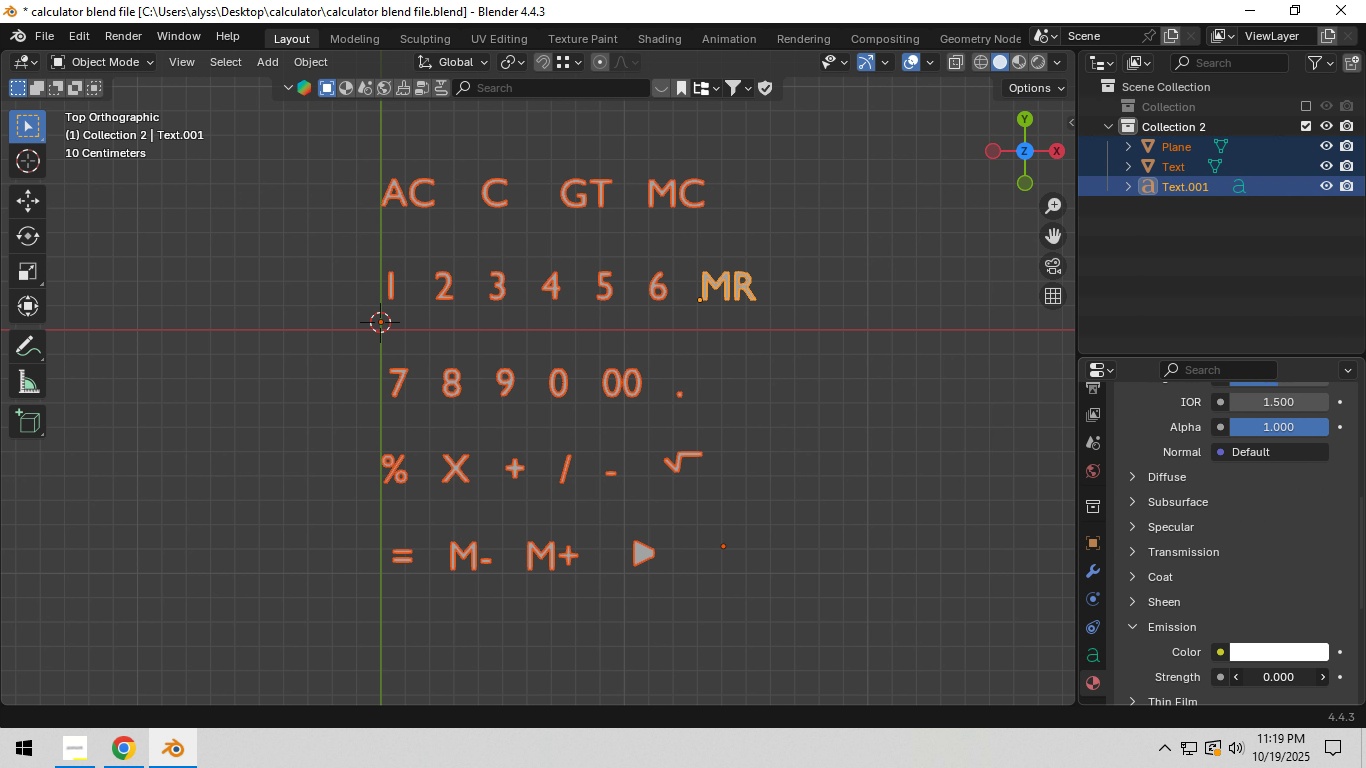 
left_click([1277, 681])
 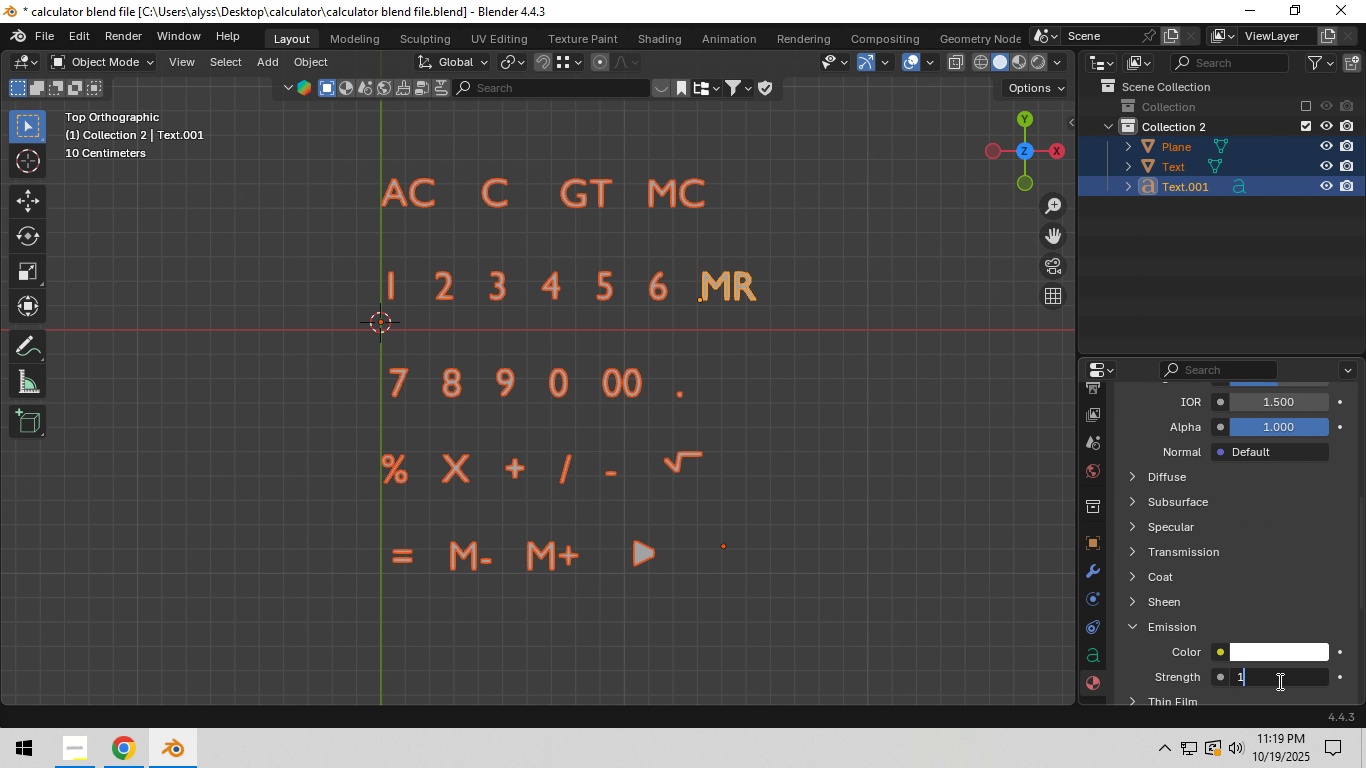 
key(Numpad1)
 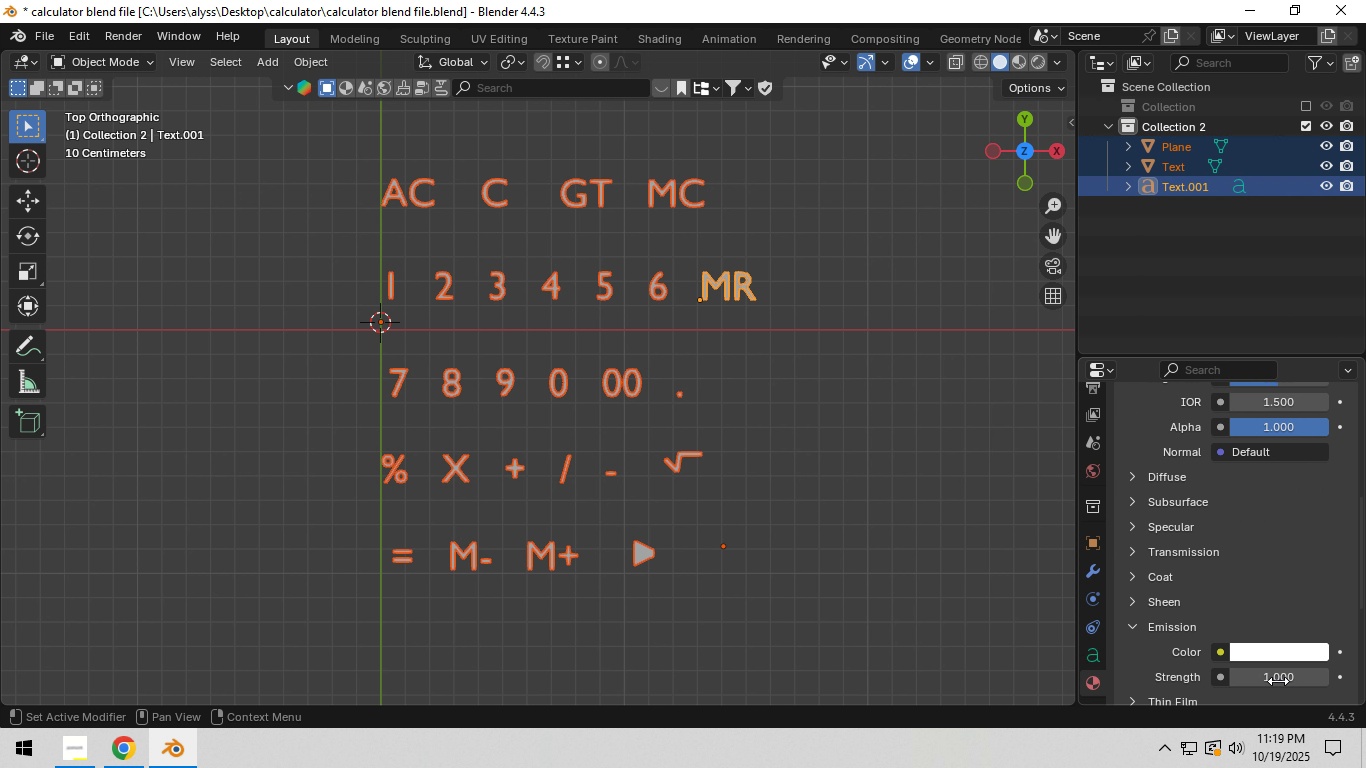 
key(NumpadEnter)
 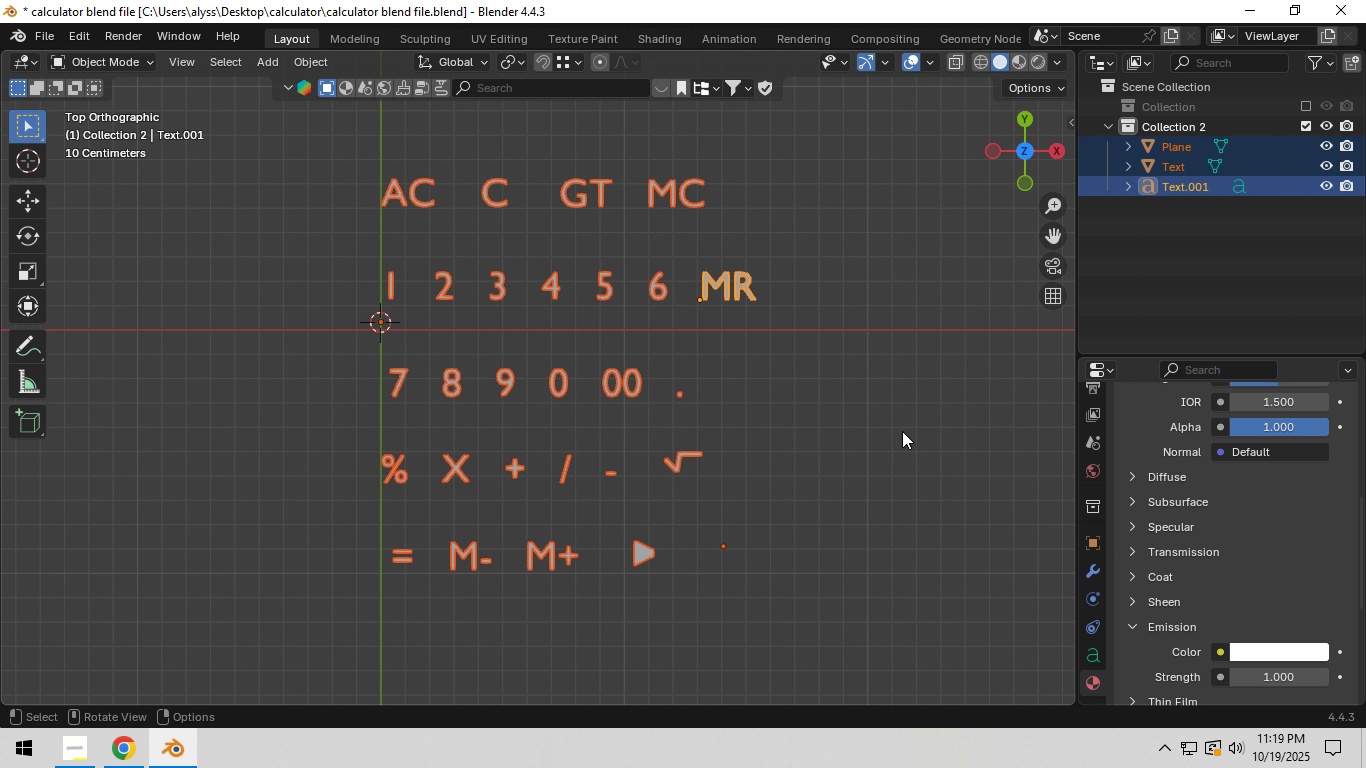 
left_click([902, 431])
 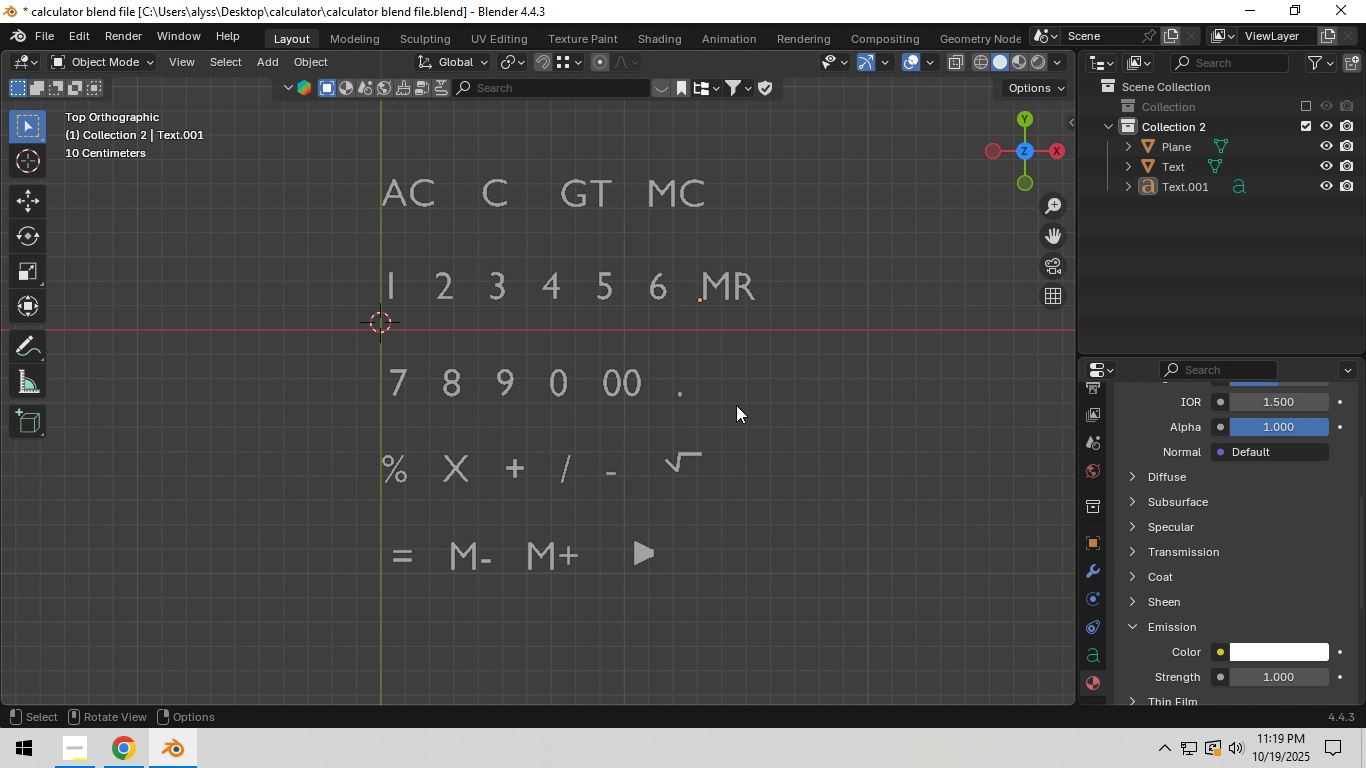 
key(Shift+A)
 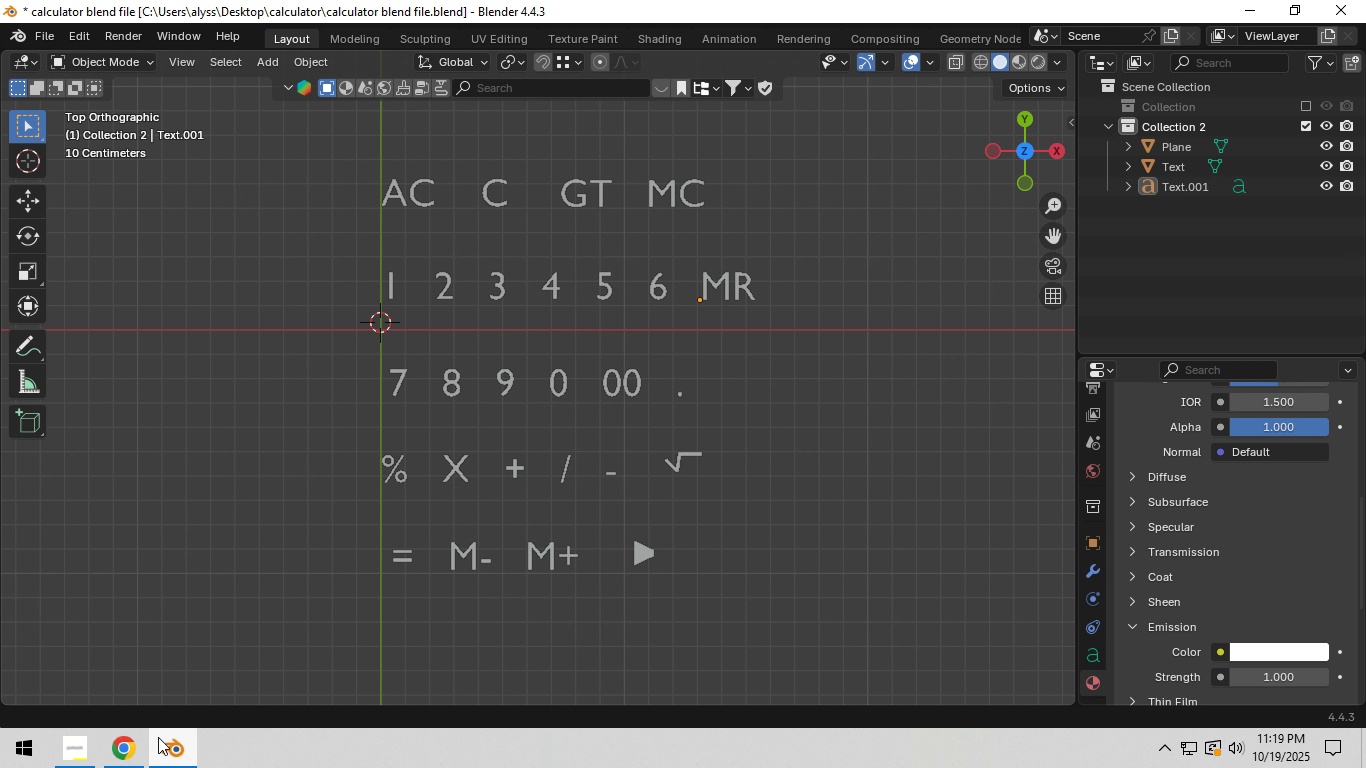 
left_click([89, 743])